 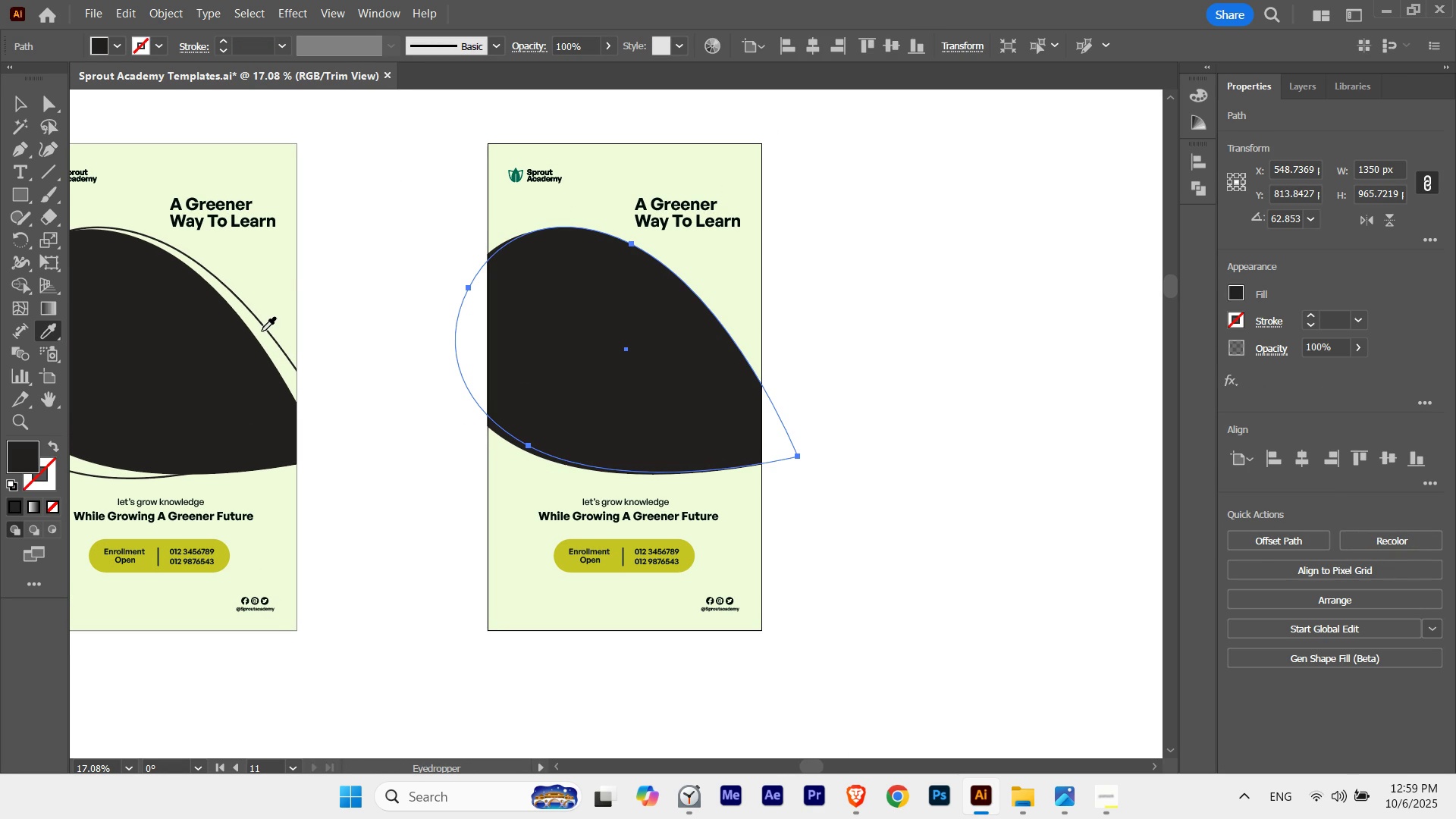 
left_click([264, 326])
 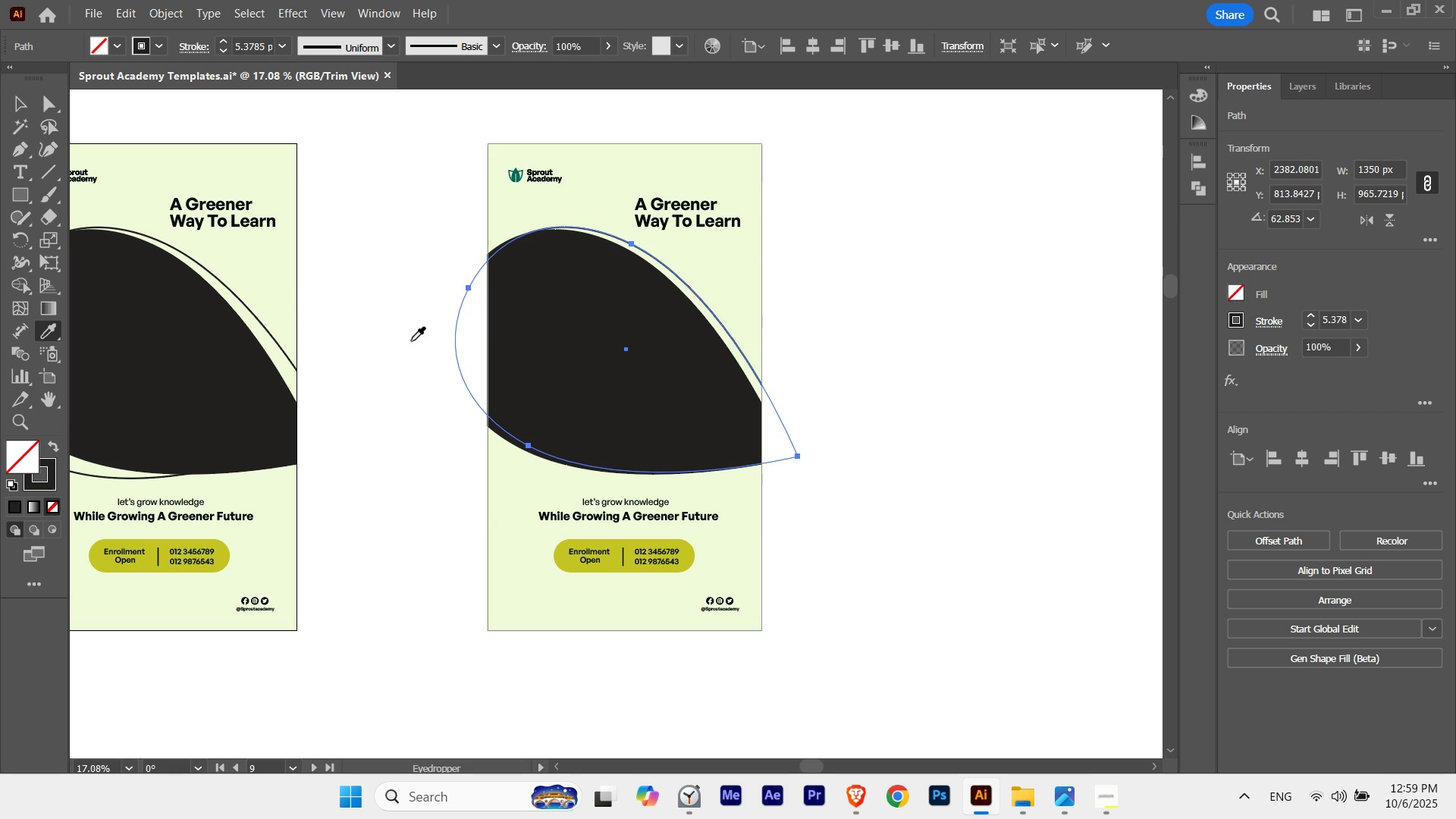 
key(V)
 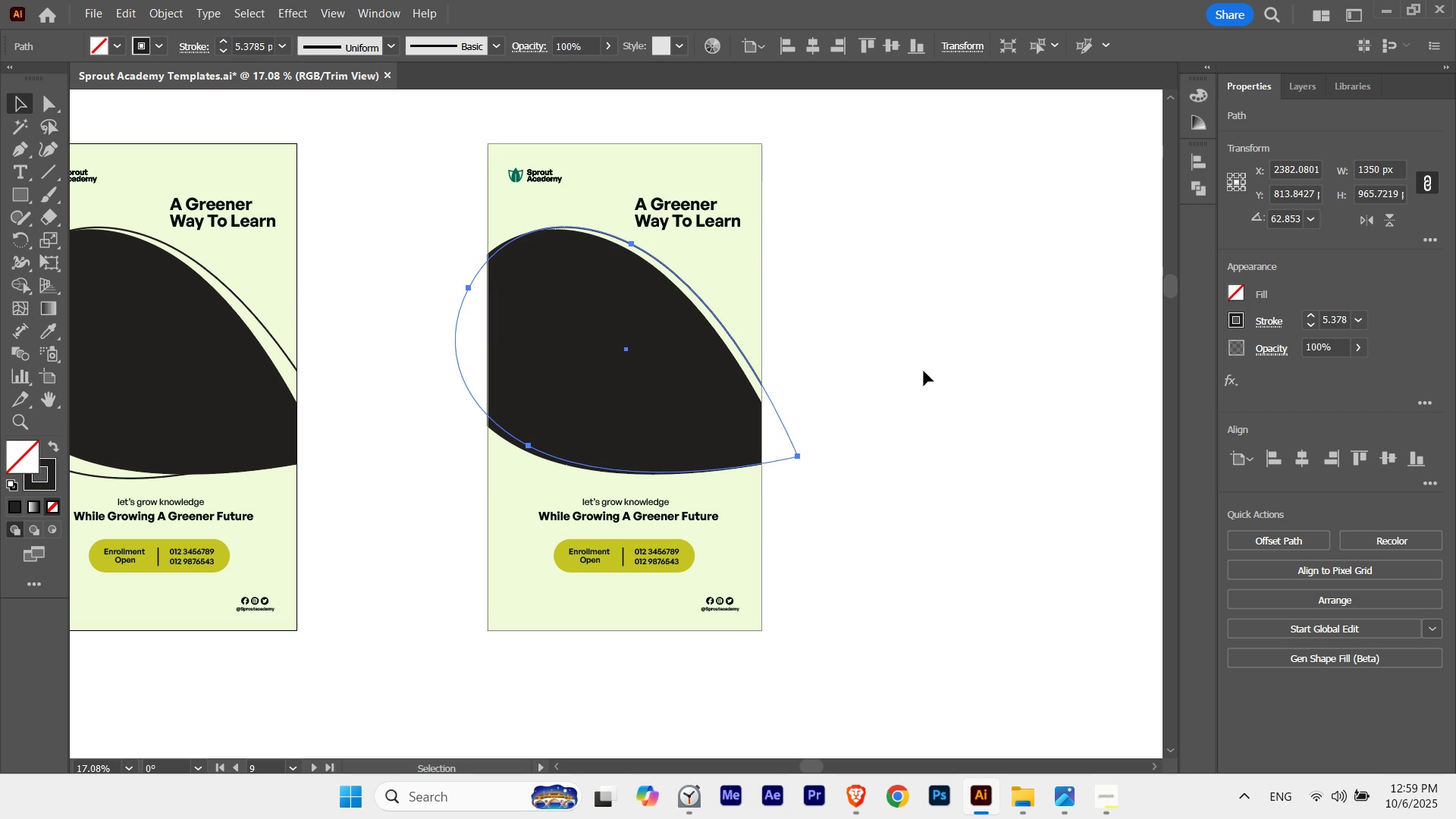 
key(Control+ControlLeft)
 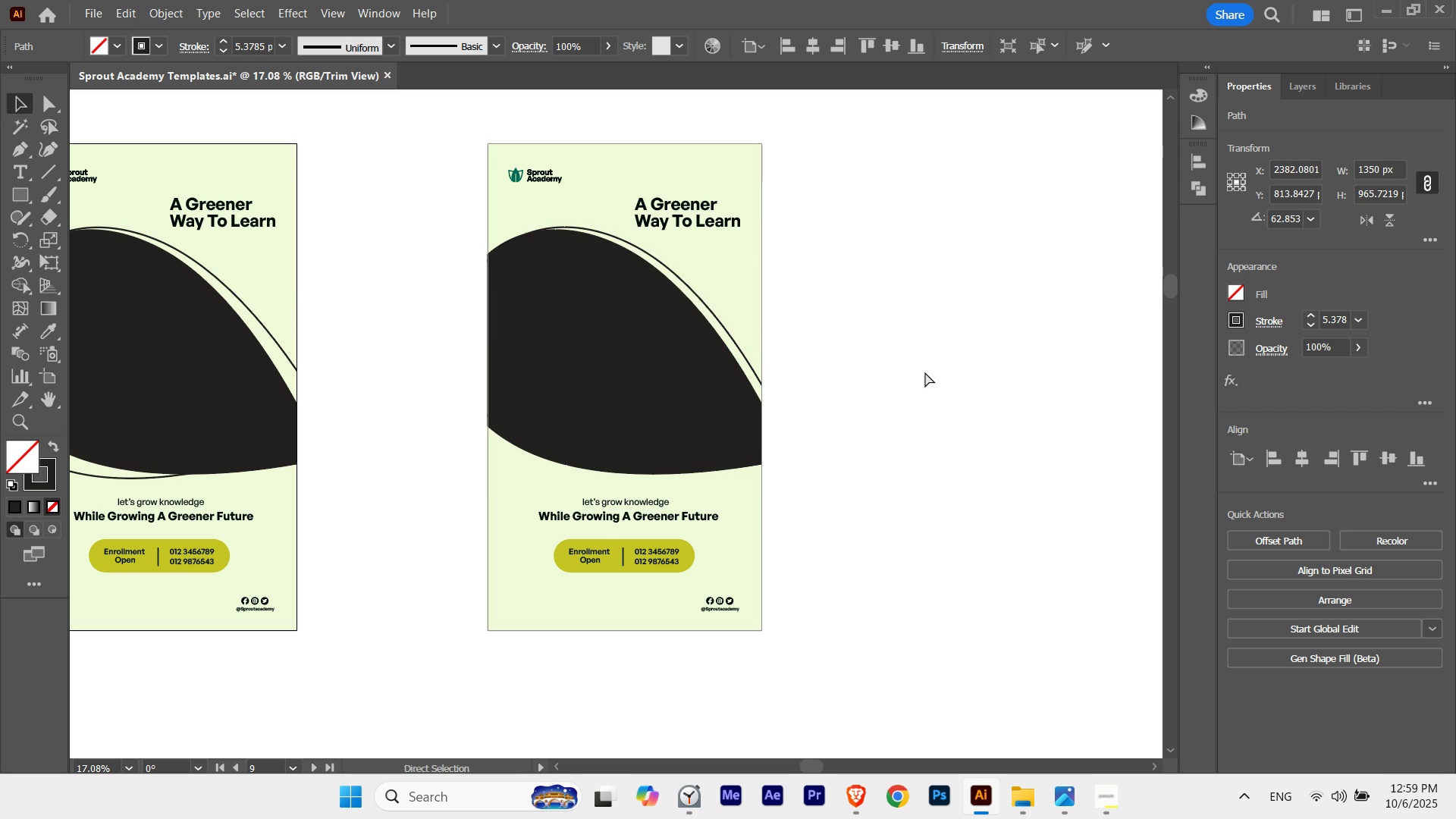 
key(Control+H)